 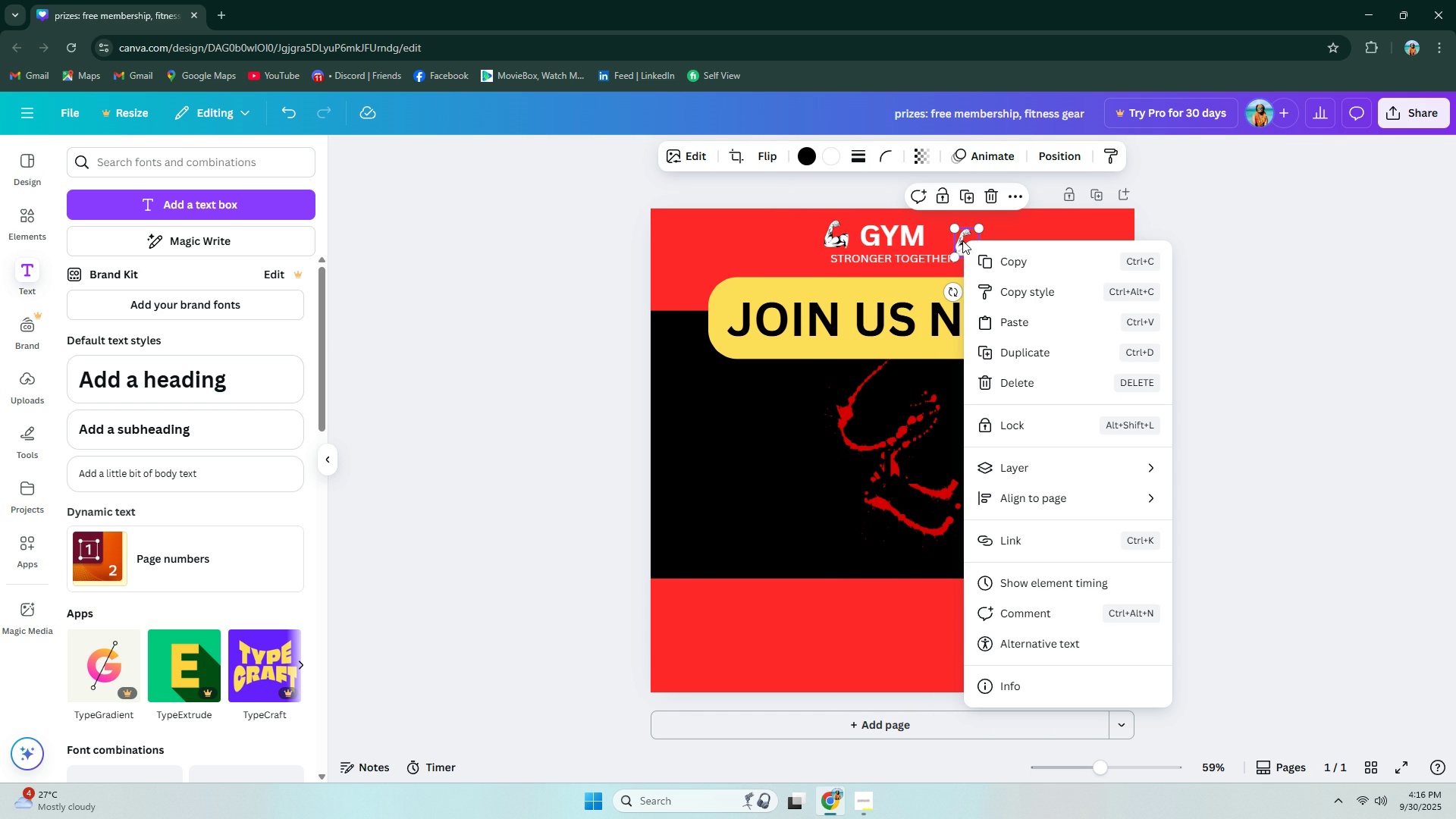 
left_click([959, 234])
 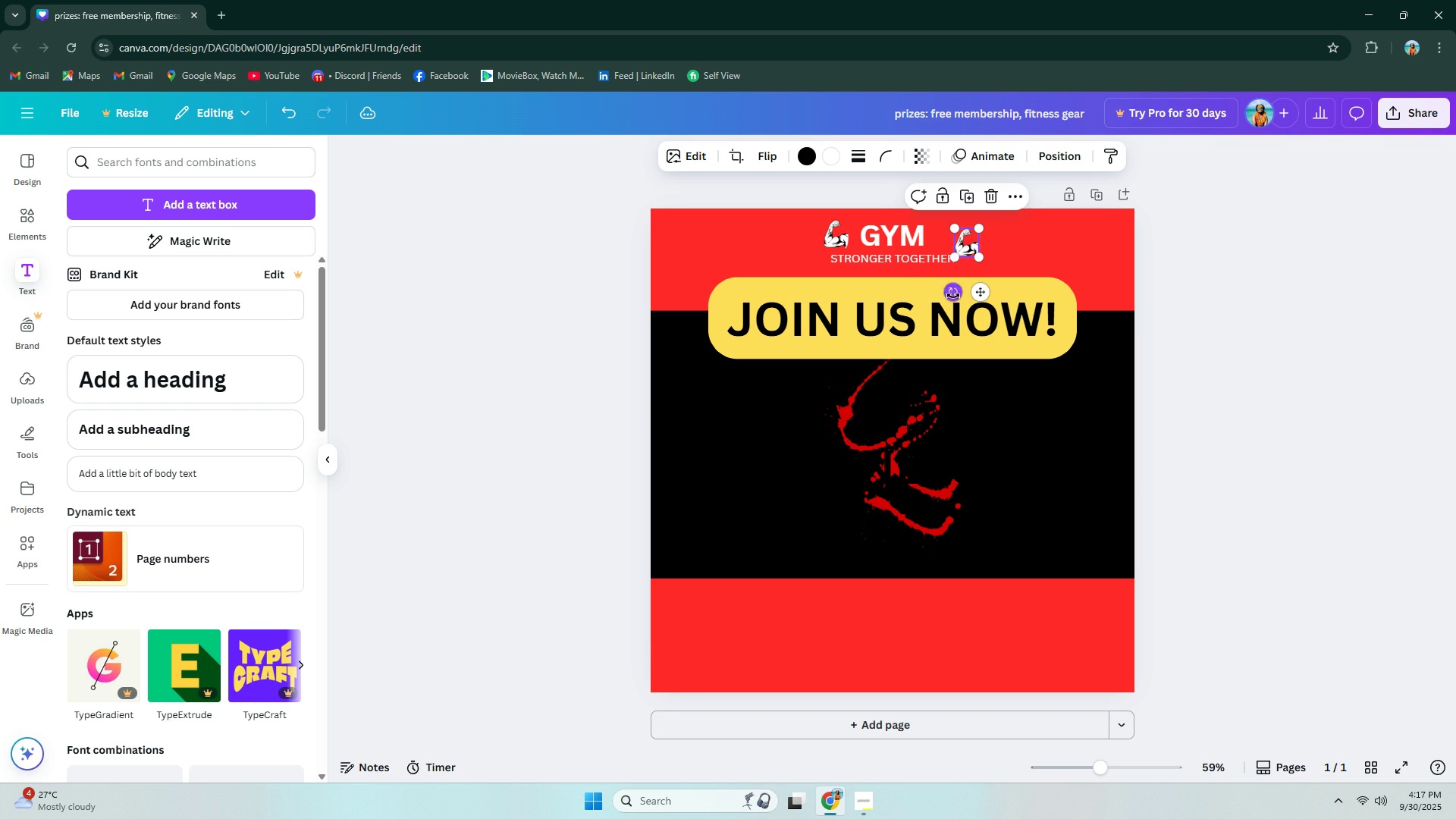 
left_click([771, 153])
 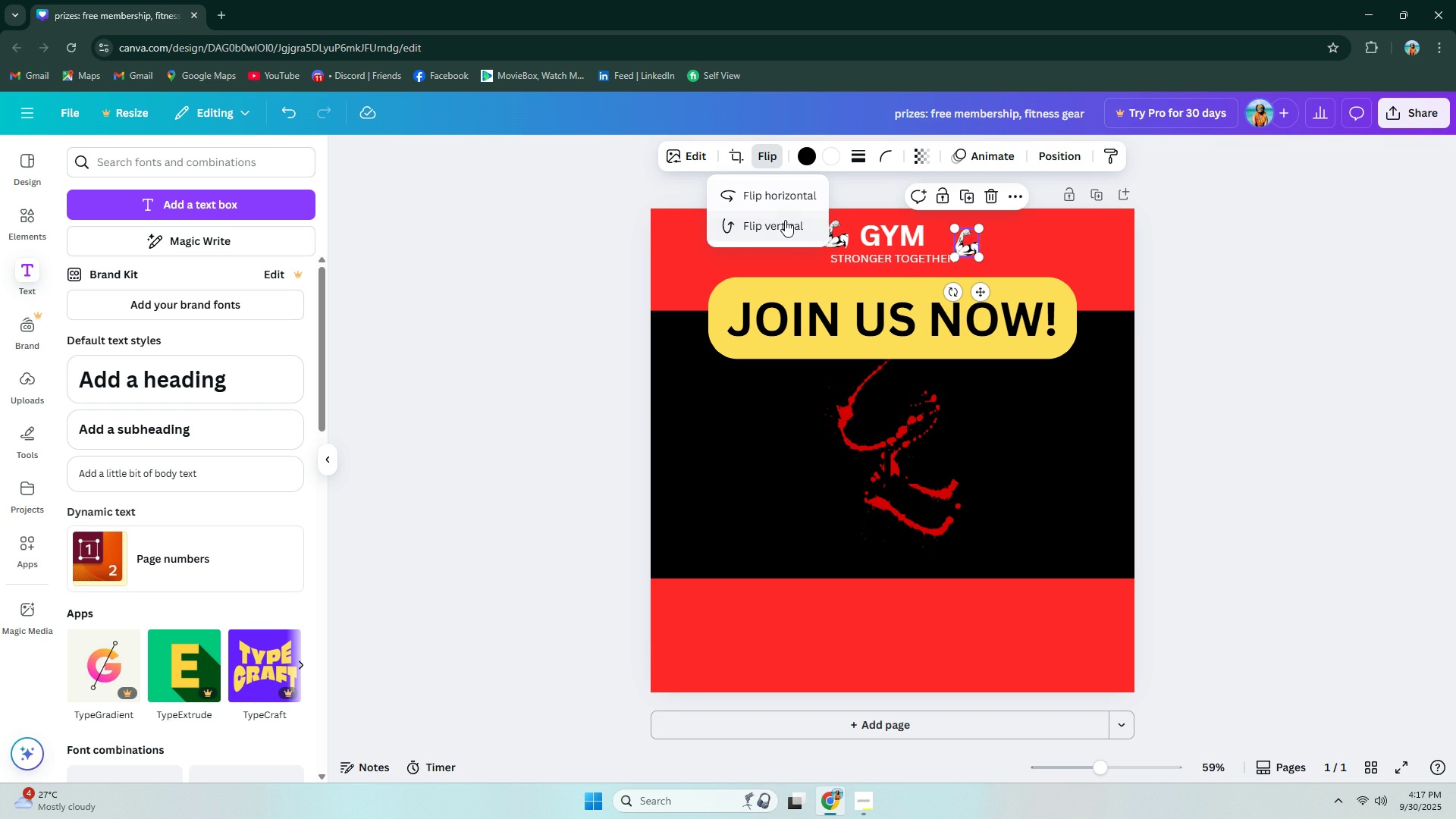 
left_click([785, 220])
 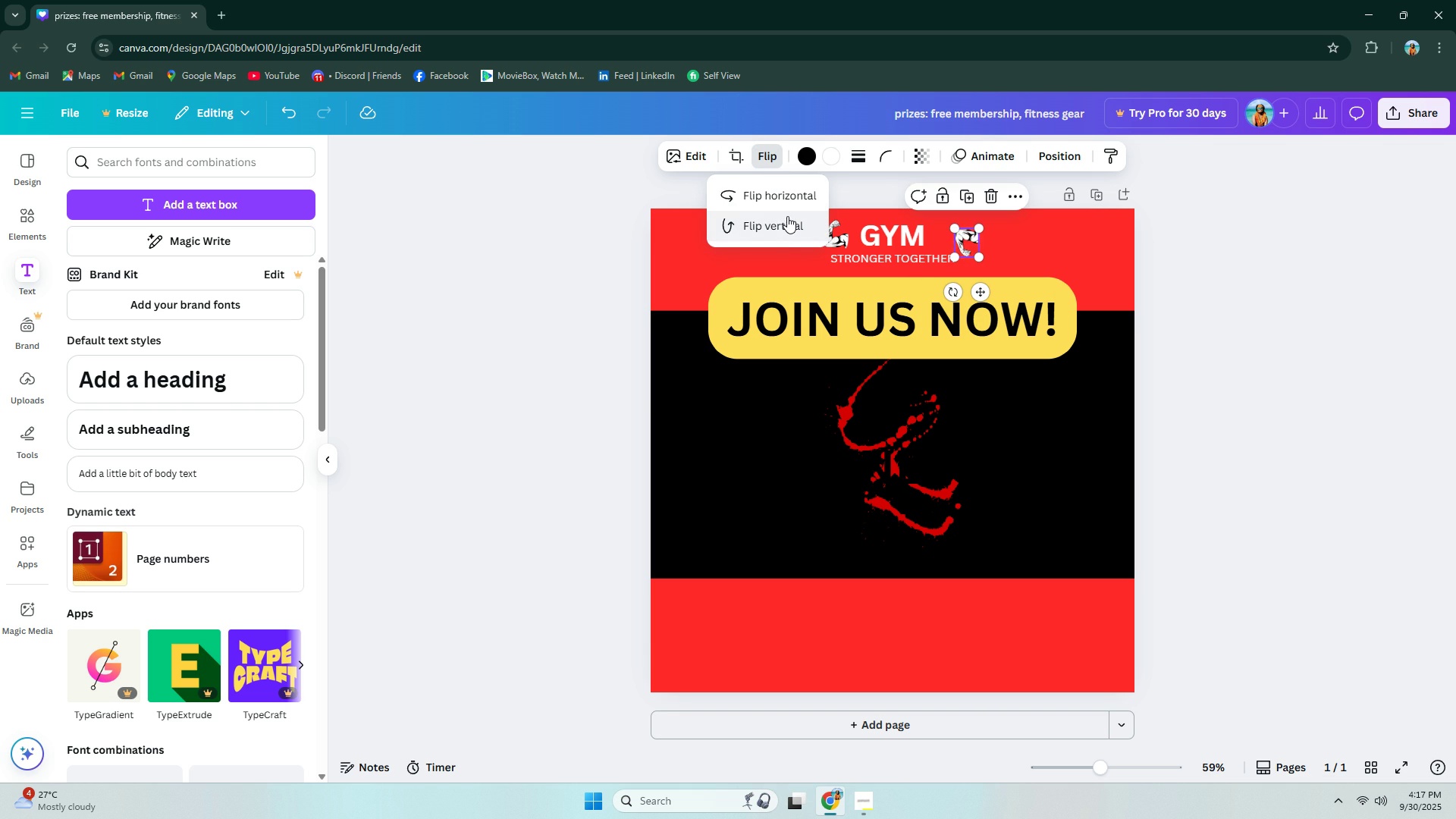 
left_click([787, 216])
 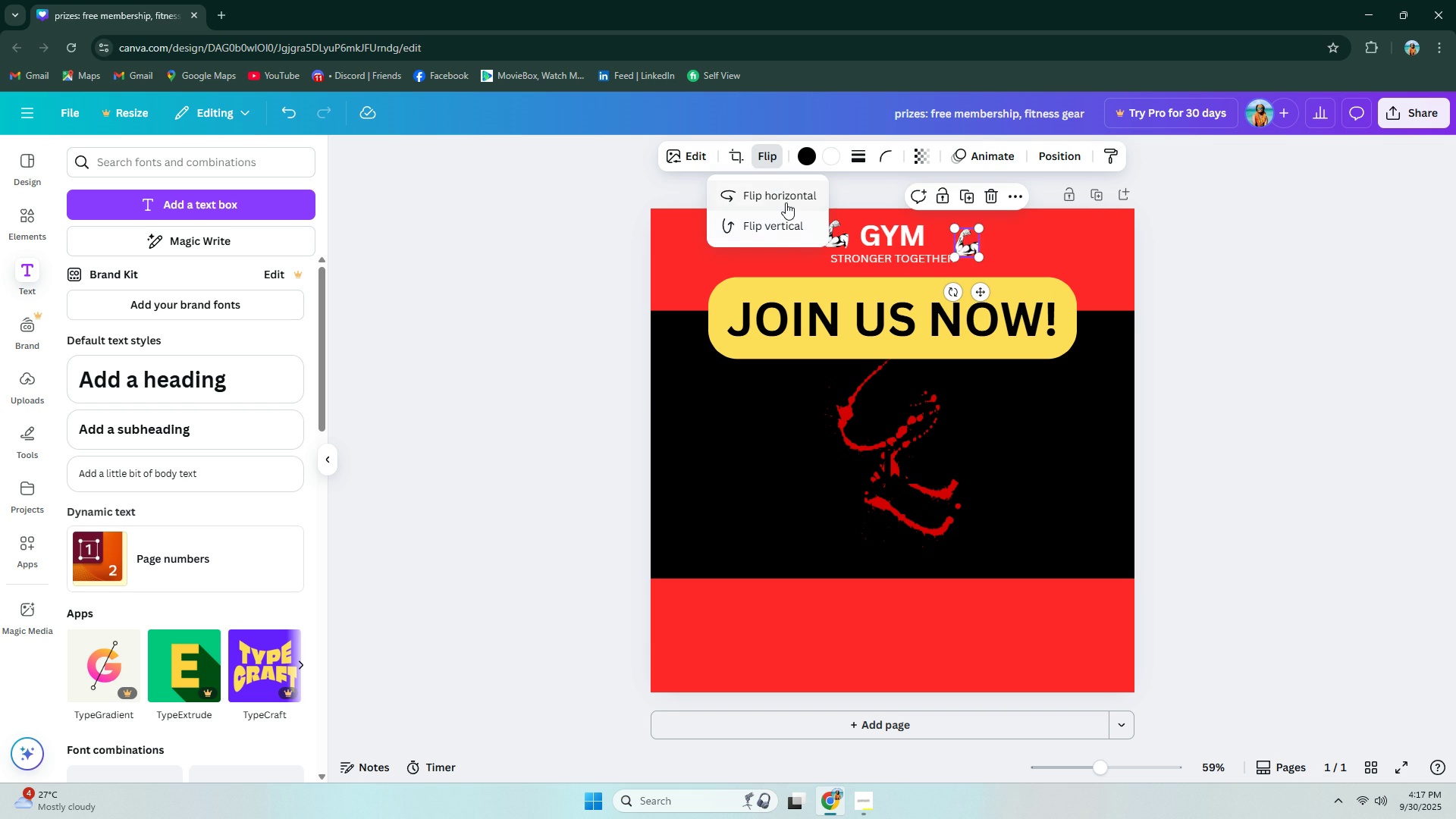 
left_click([786, 202])